 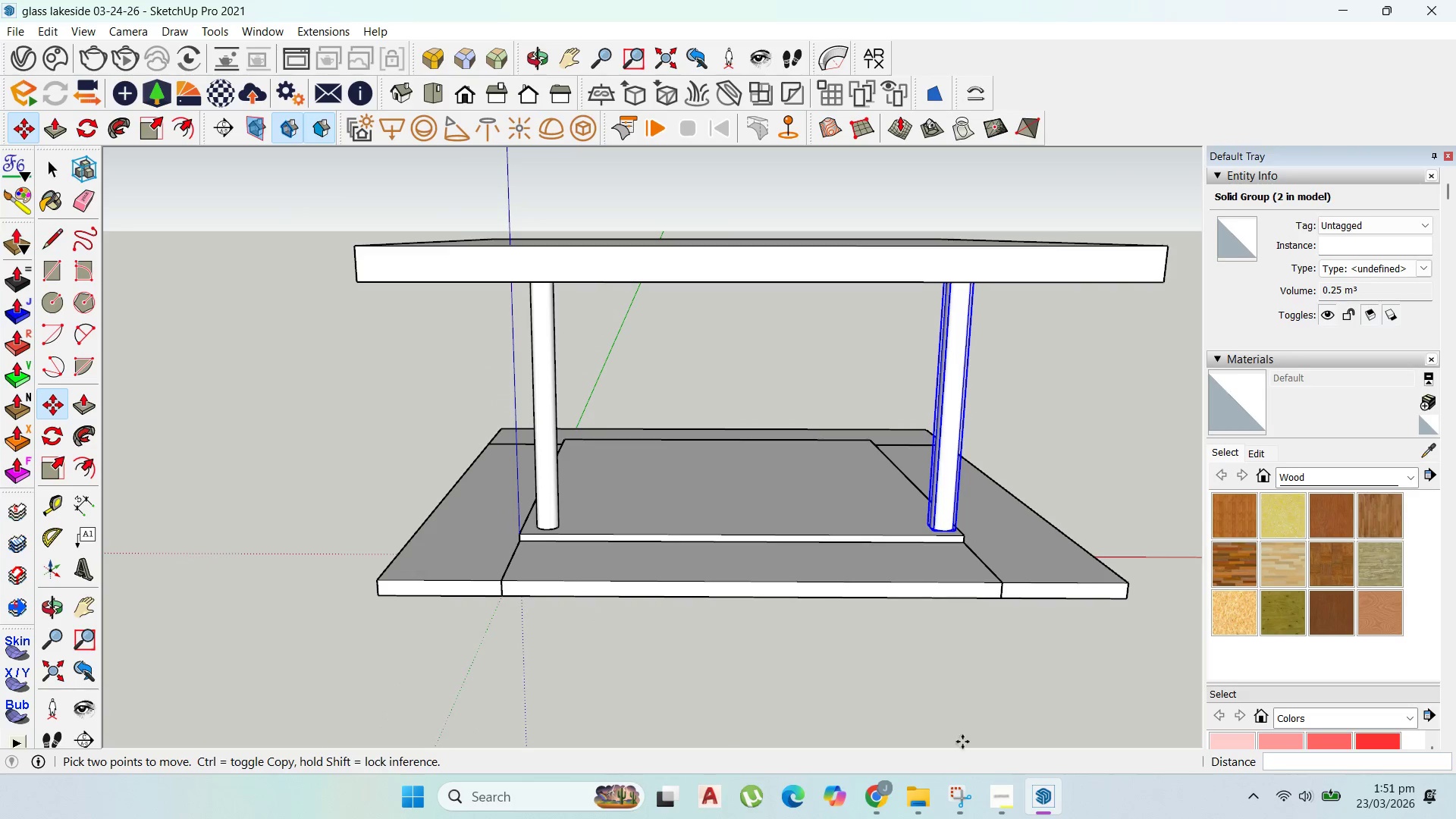 
left_click([883, 794])
 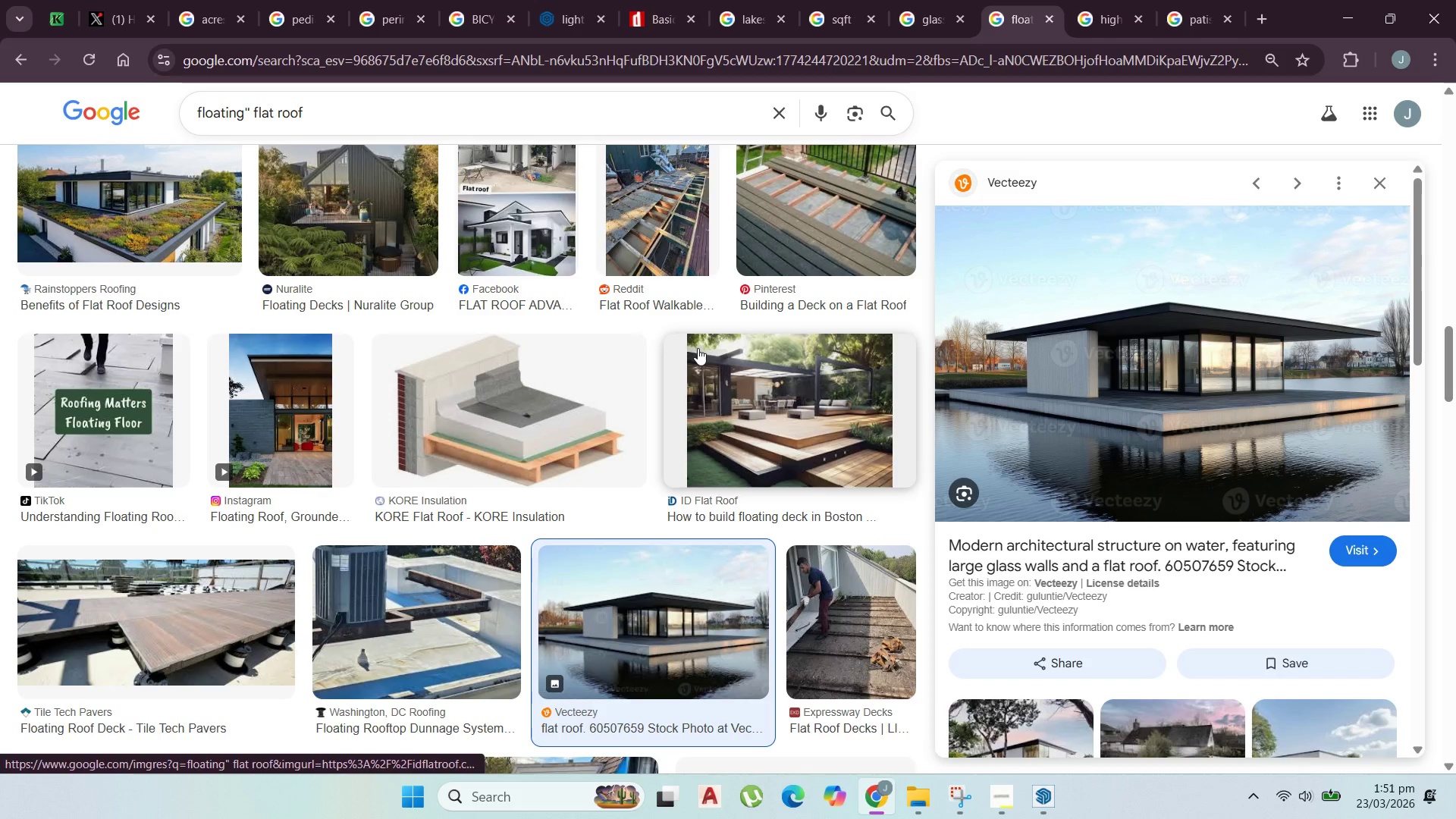 
wait(5.22)
 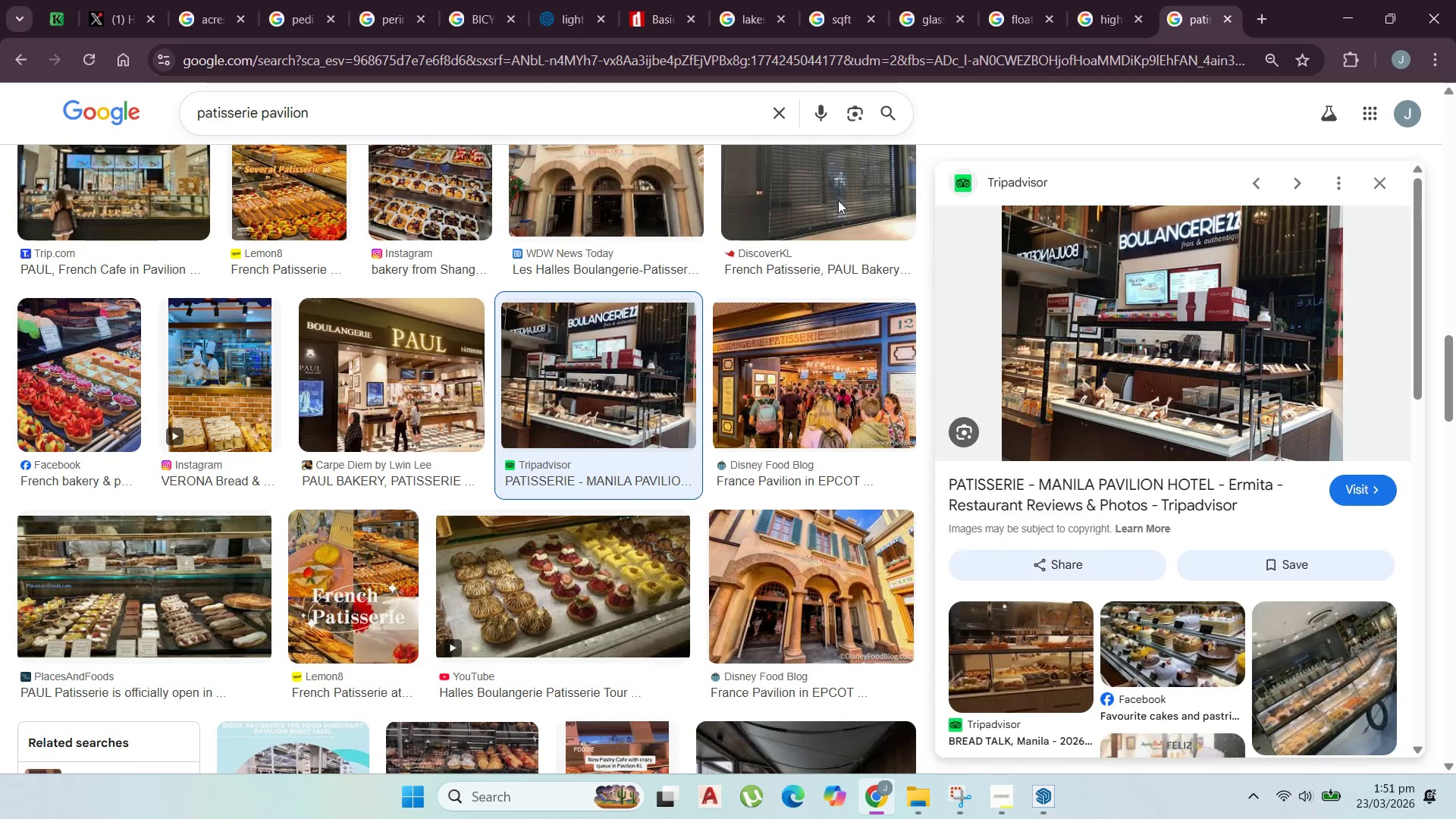 
scroll: coordinate [843, 340], scroll_direction: down, amount: 11.0
 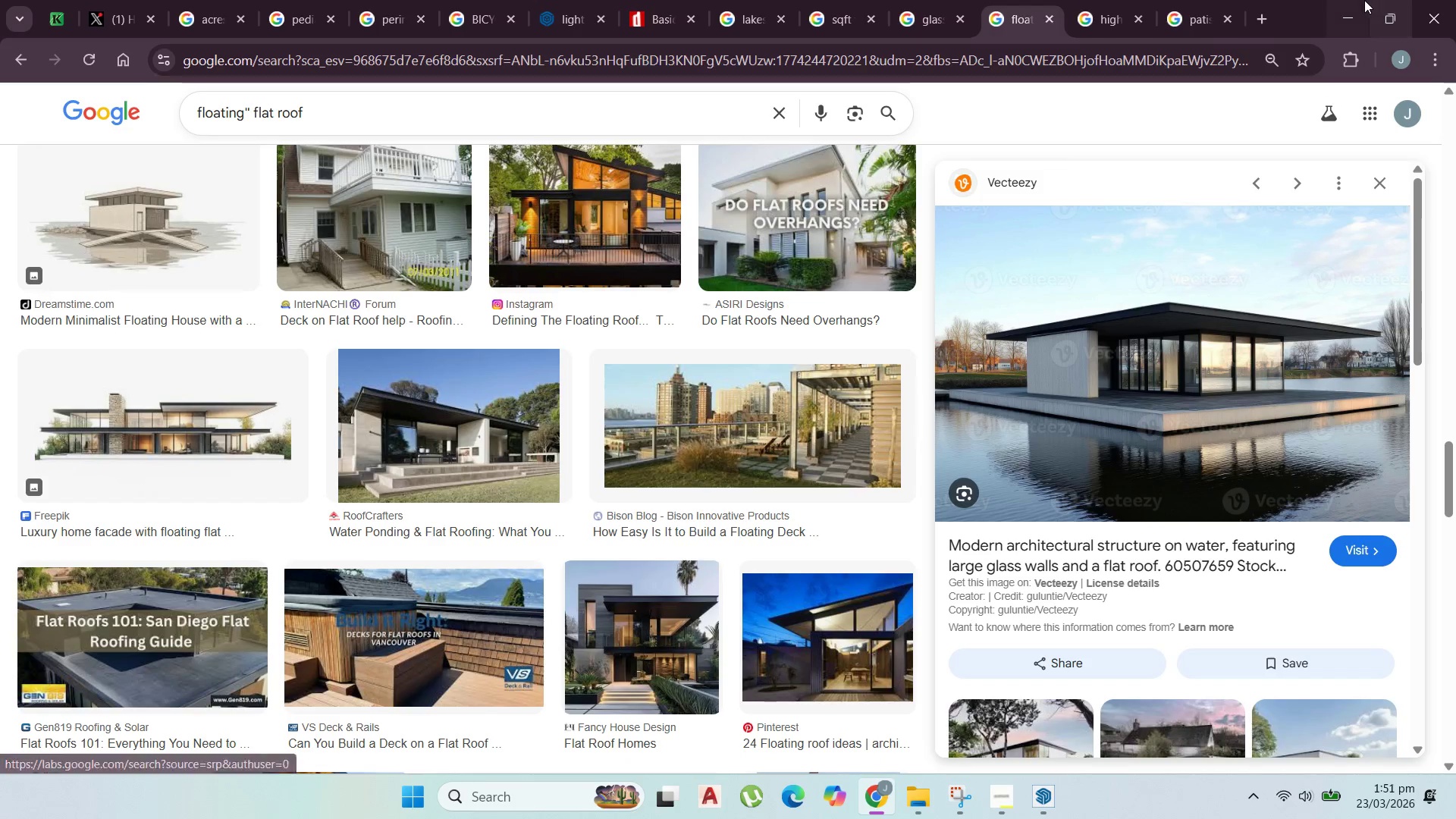 
left_click([1352, 0])
 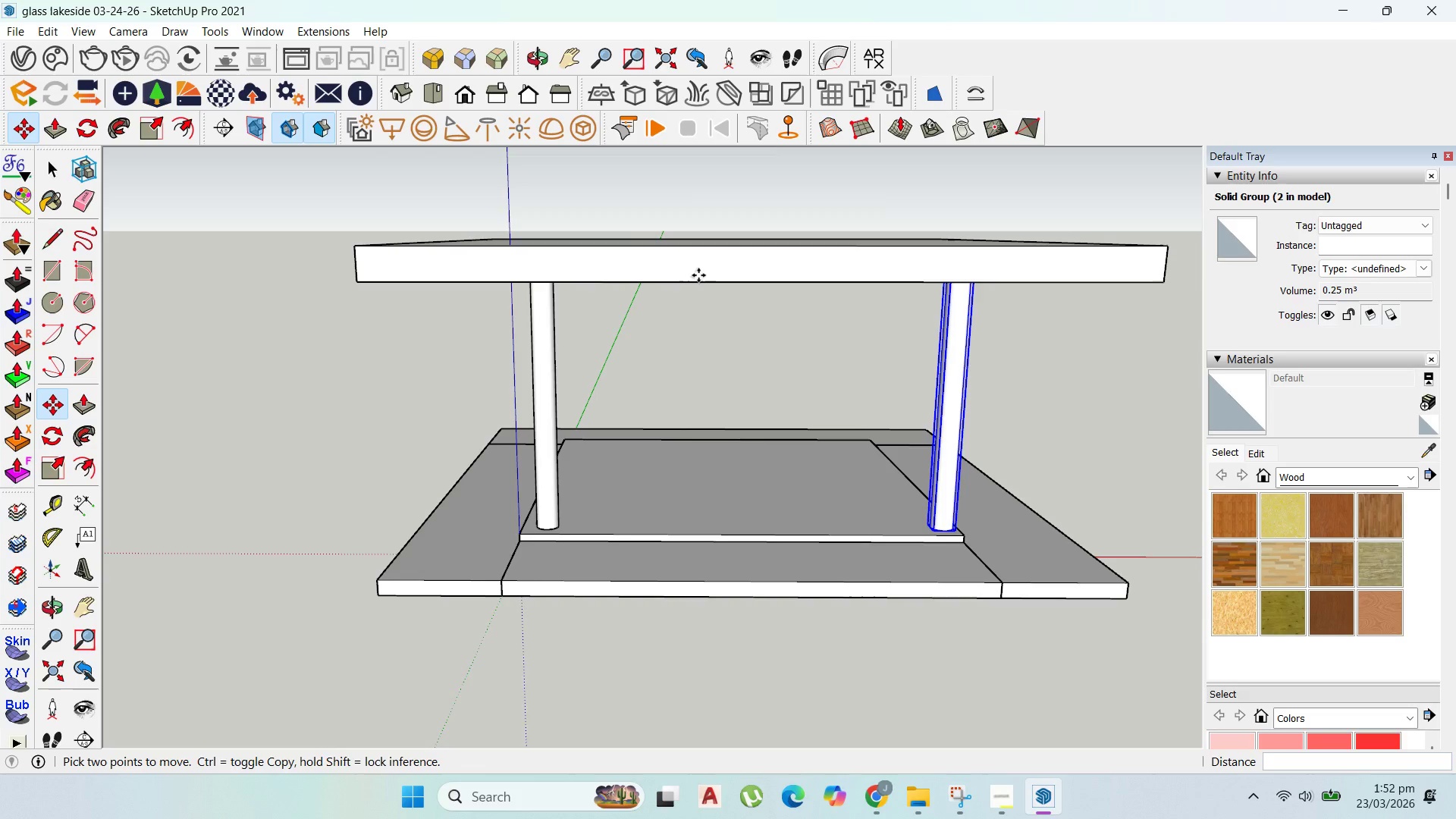 
scroll: coordinate [691, 284], scroll_direction: up, amount: 2.0
 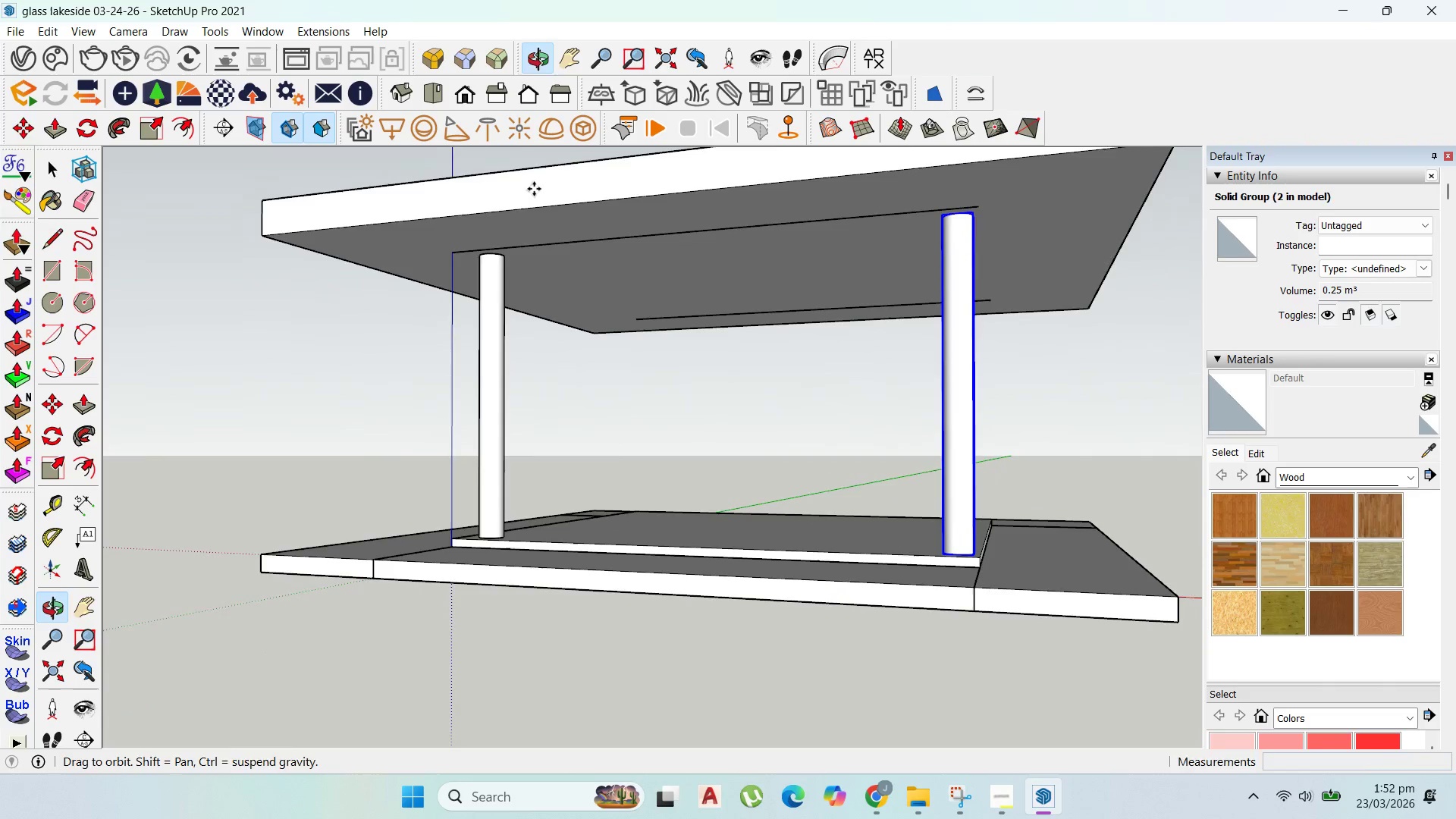 
scroll: coordinate [700, 312], scroll_direction: down, amount: 4.0
 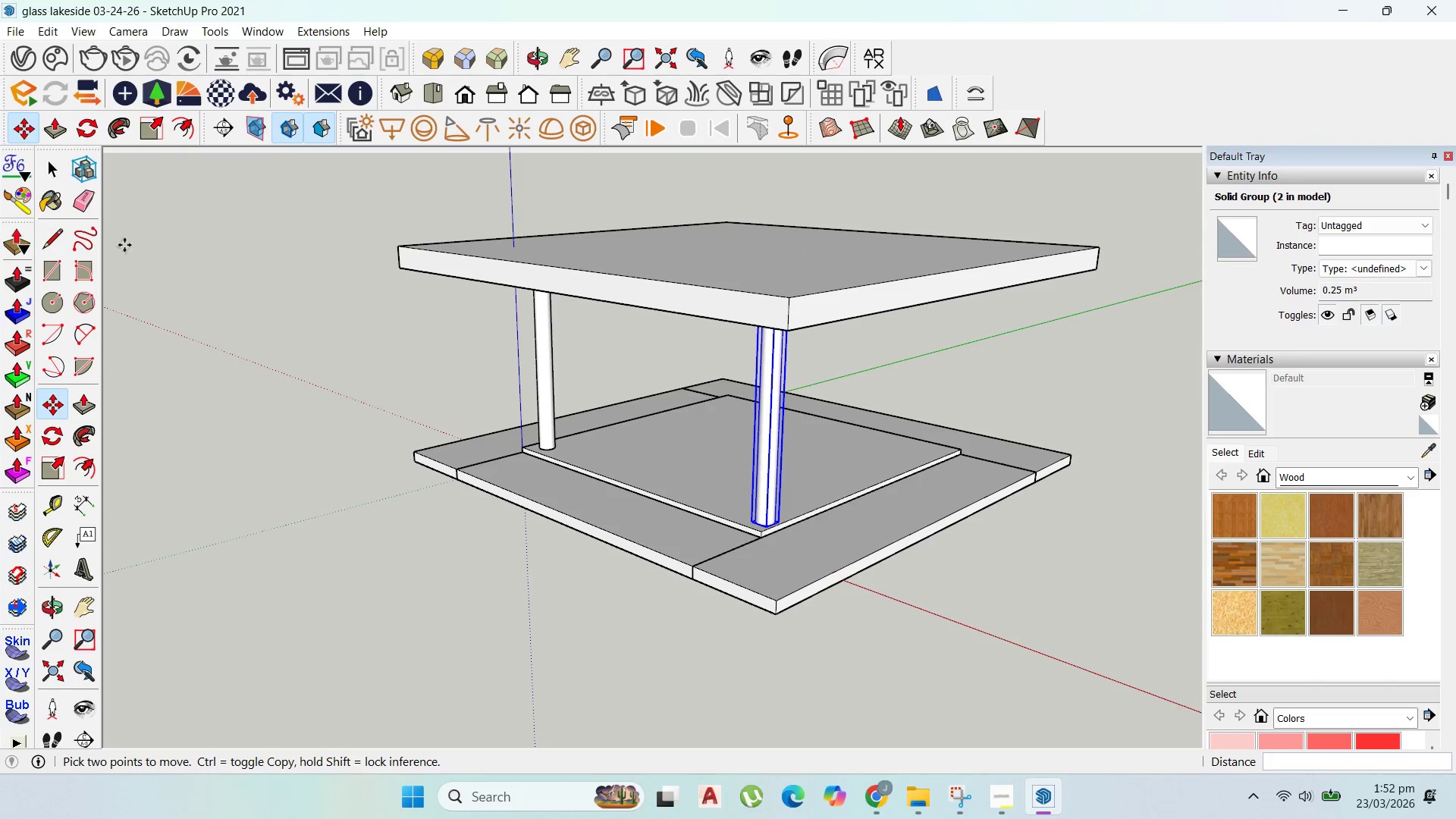 
left_click([54, 175])
 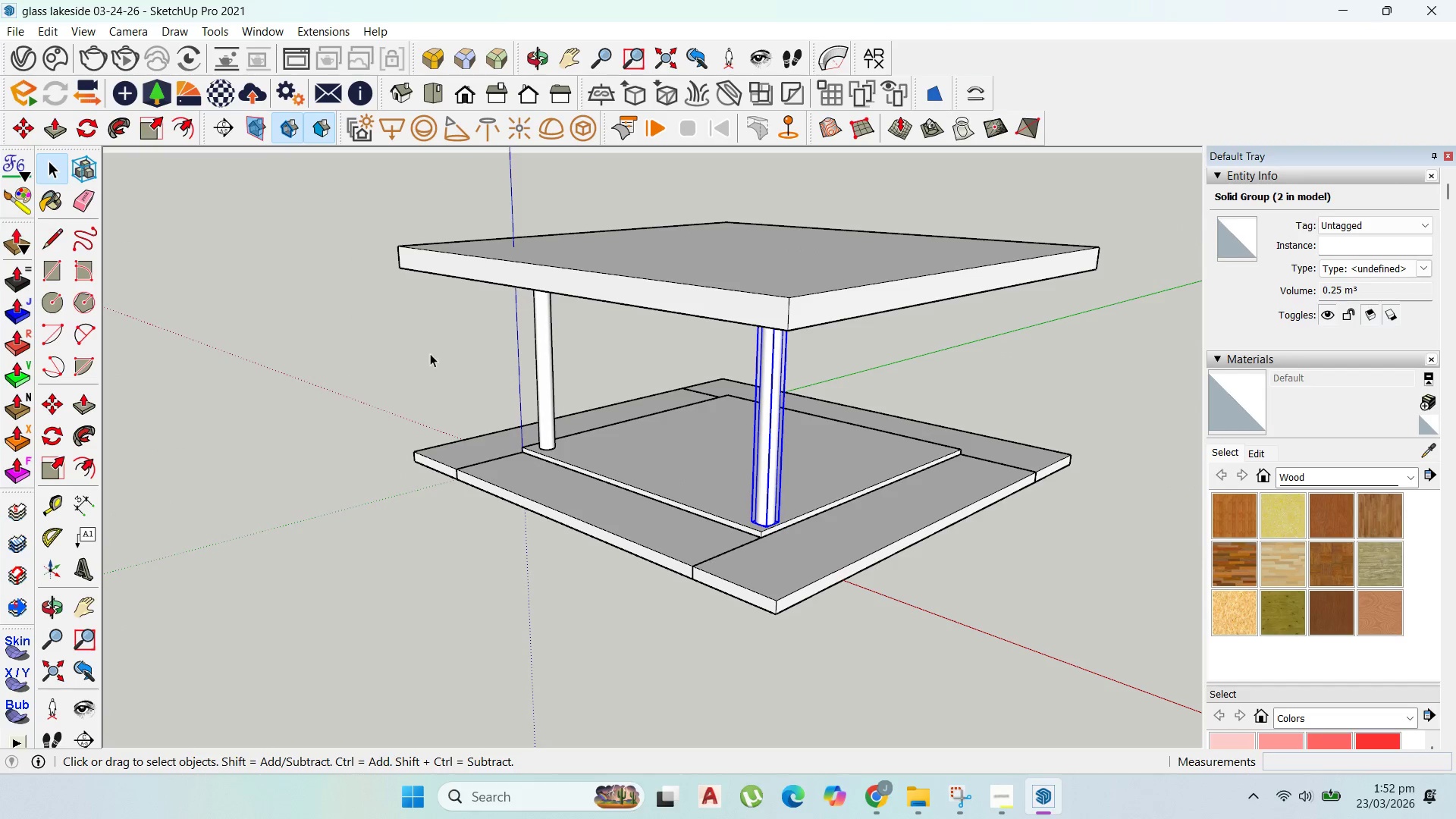 
hold_key(key=ShiftLeft, duration=1.2)
 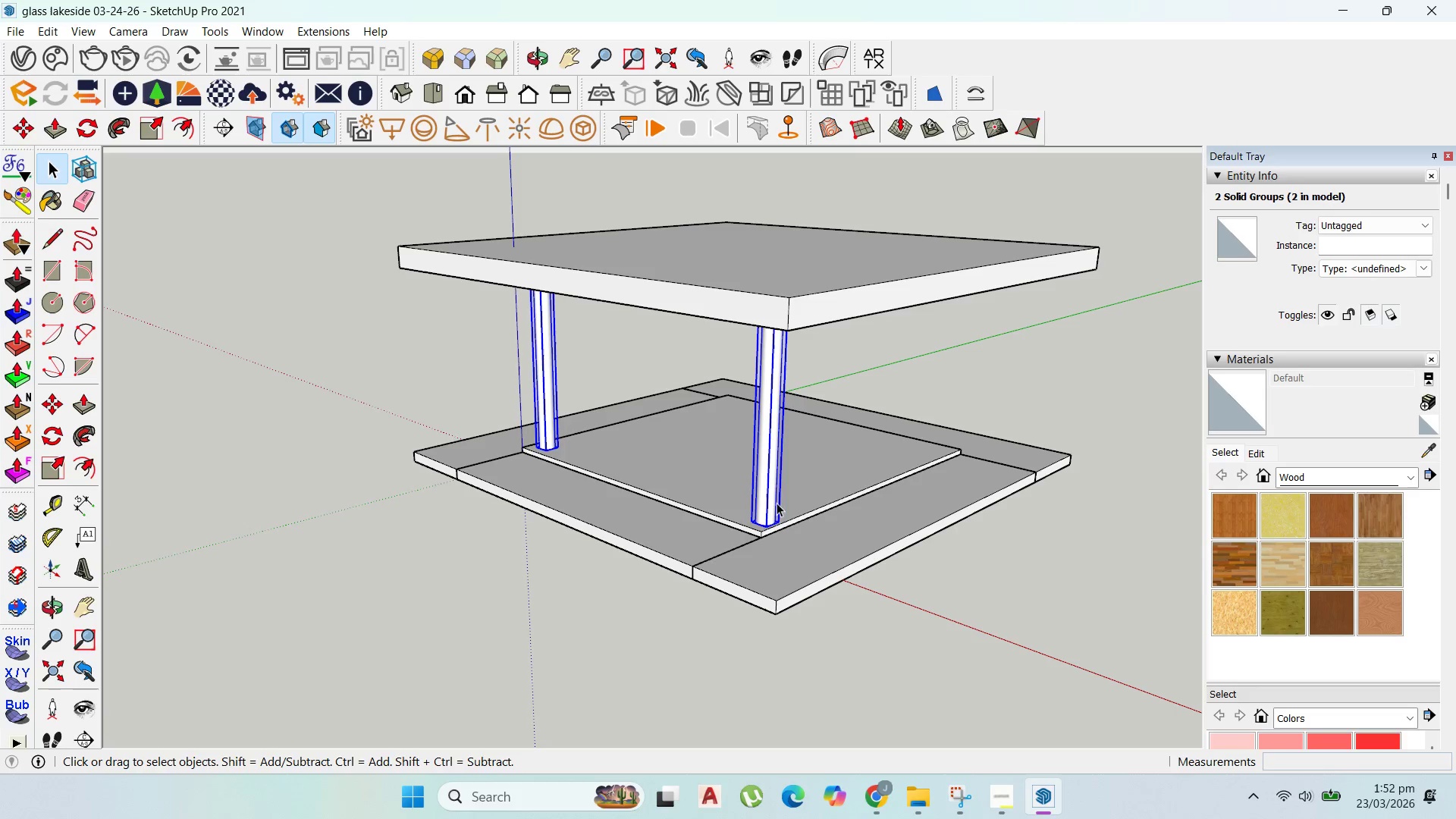 
right_click([772, 501])
 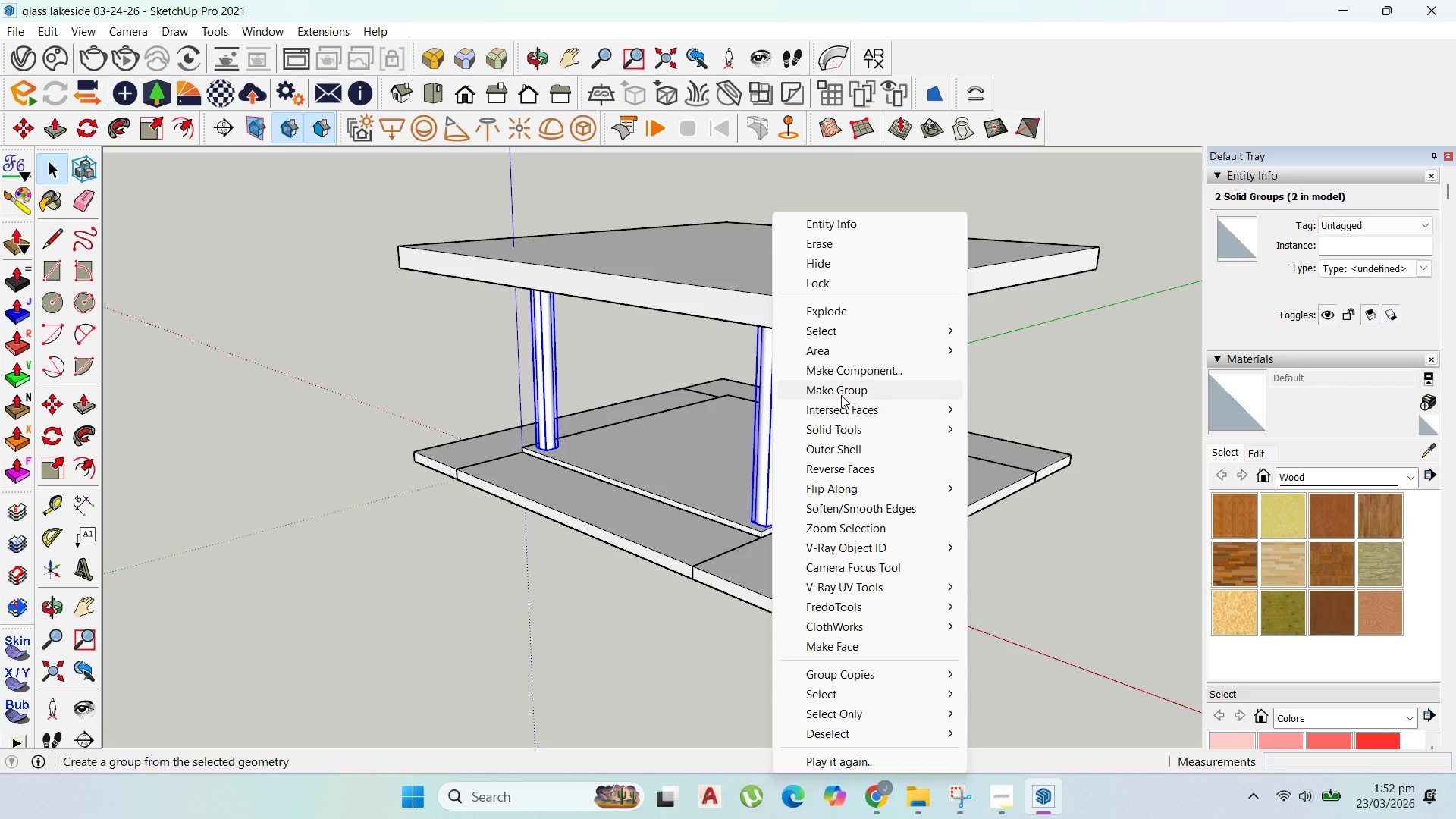 
left_click([841, 392])
 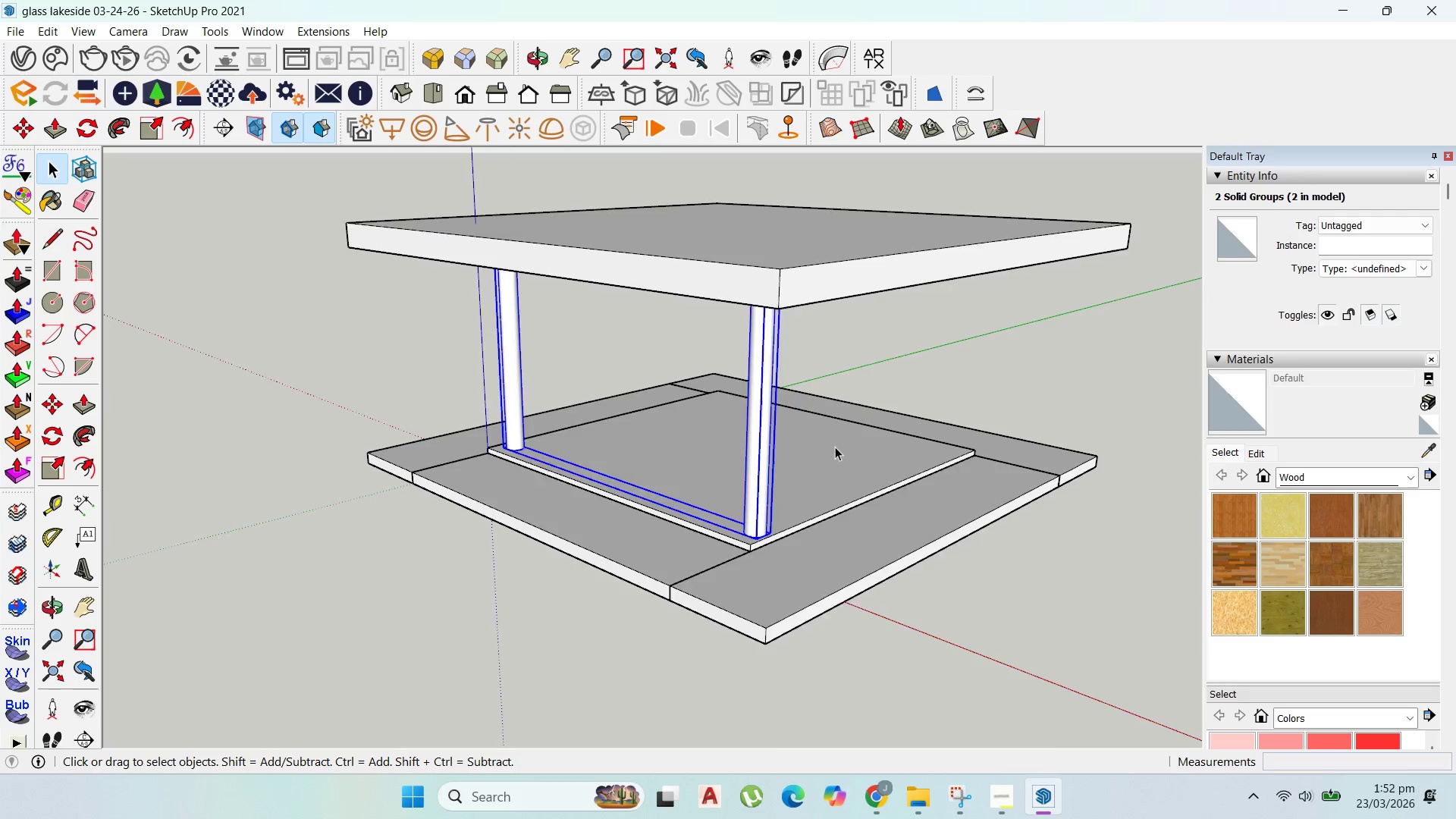 
scroll: coordinate [818, 471], scroll_direction: up, amount: 4.0
 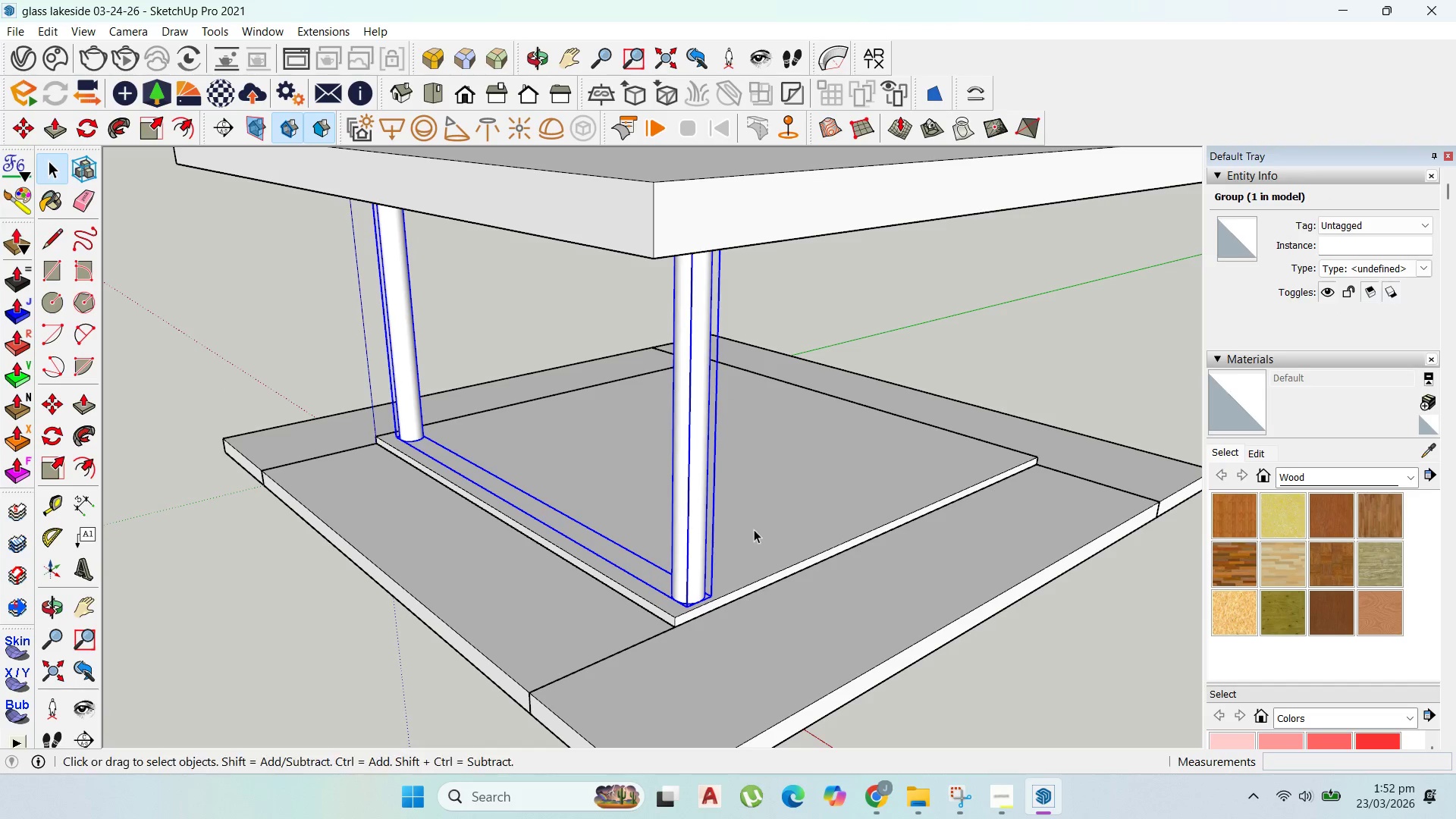 
key(M)
 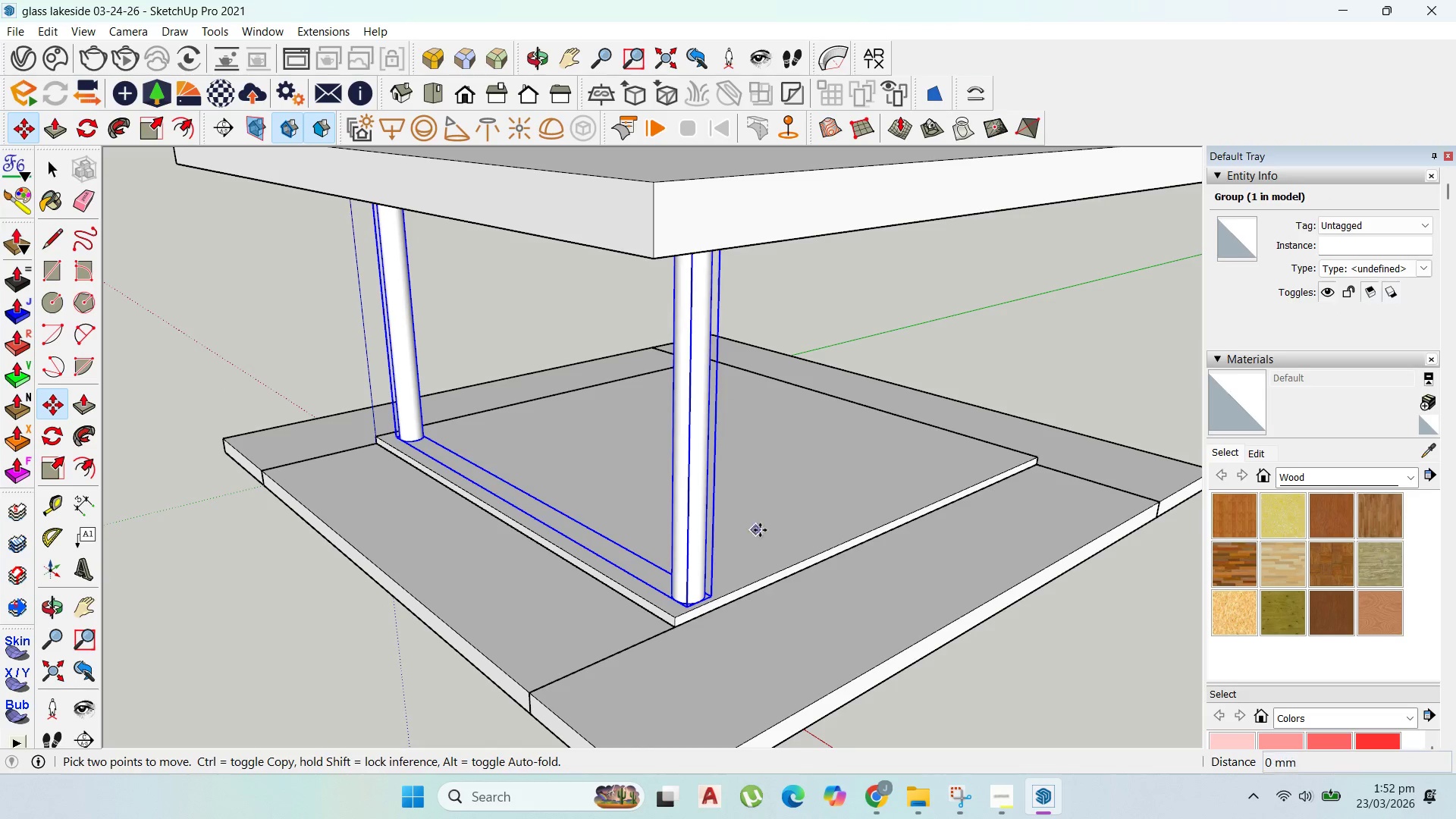 
key(Control+ControlLeft)
 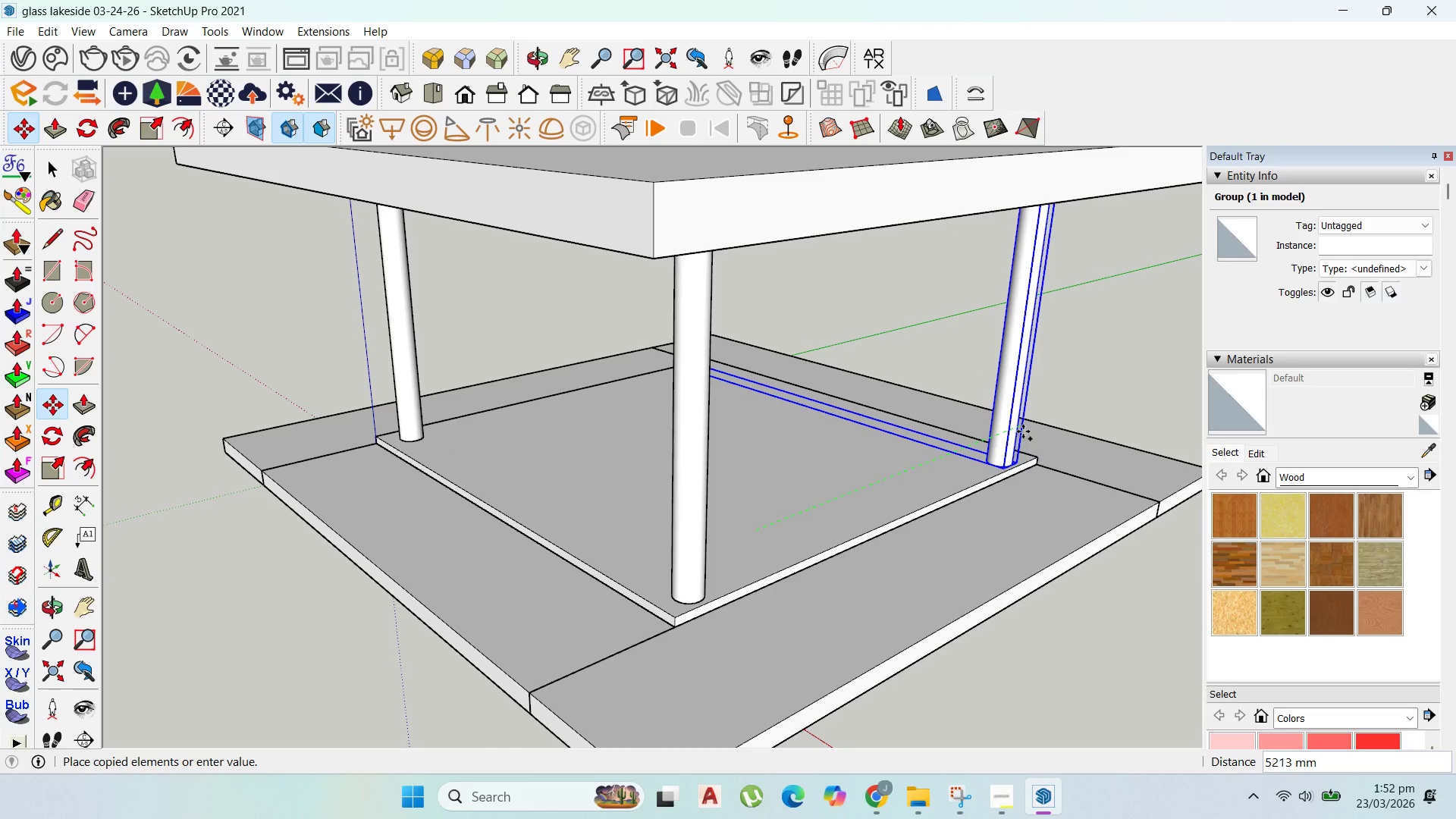 
left_click([1026, 431])